 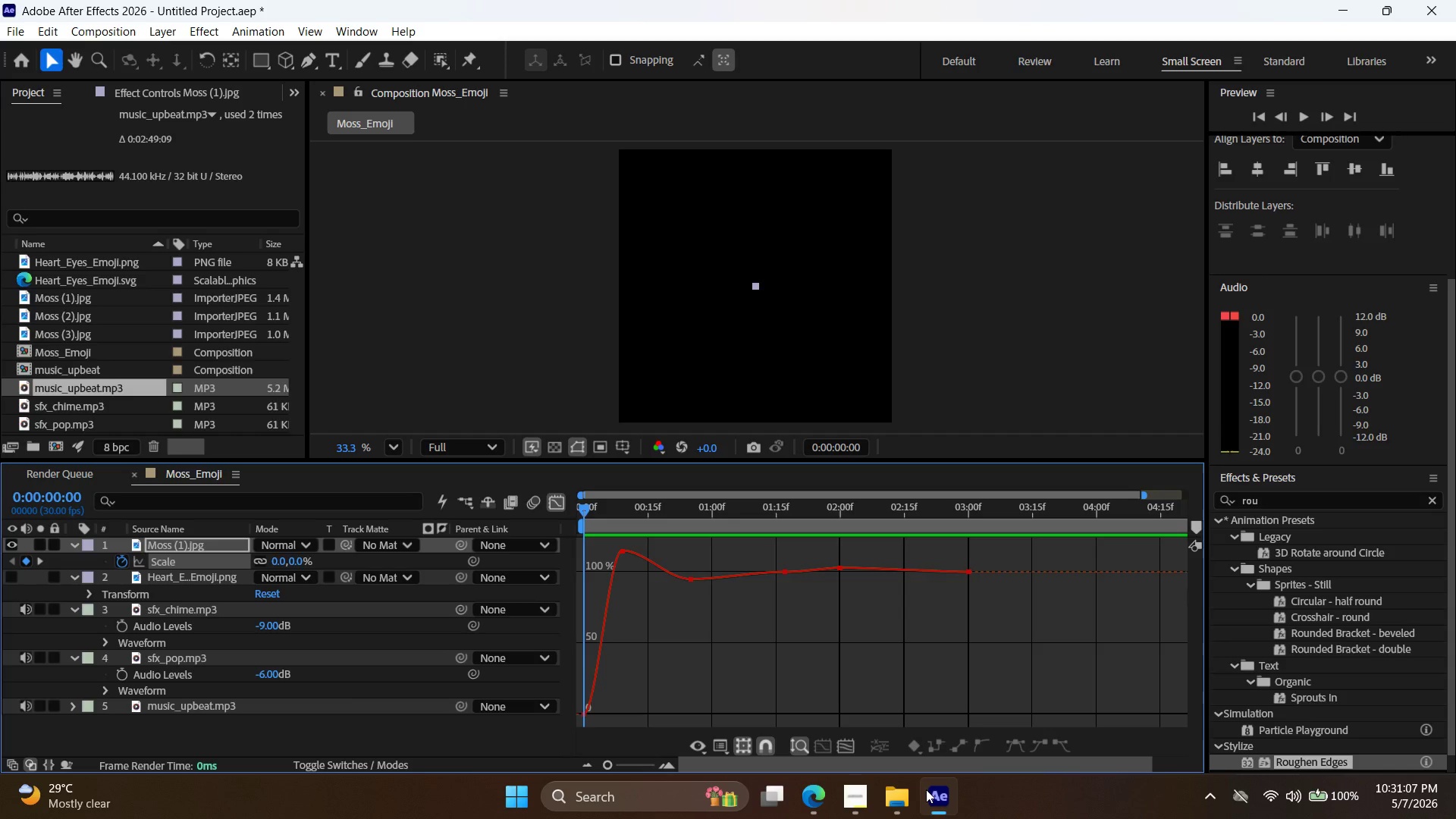 
left_click([887, 801])
 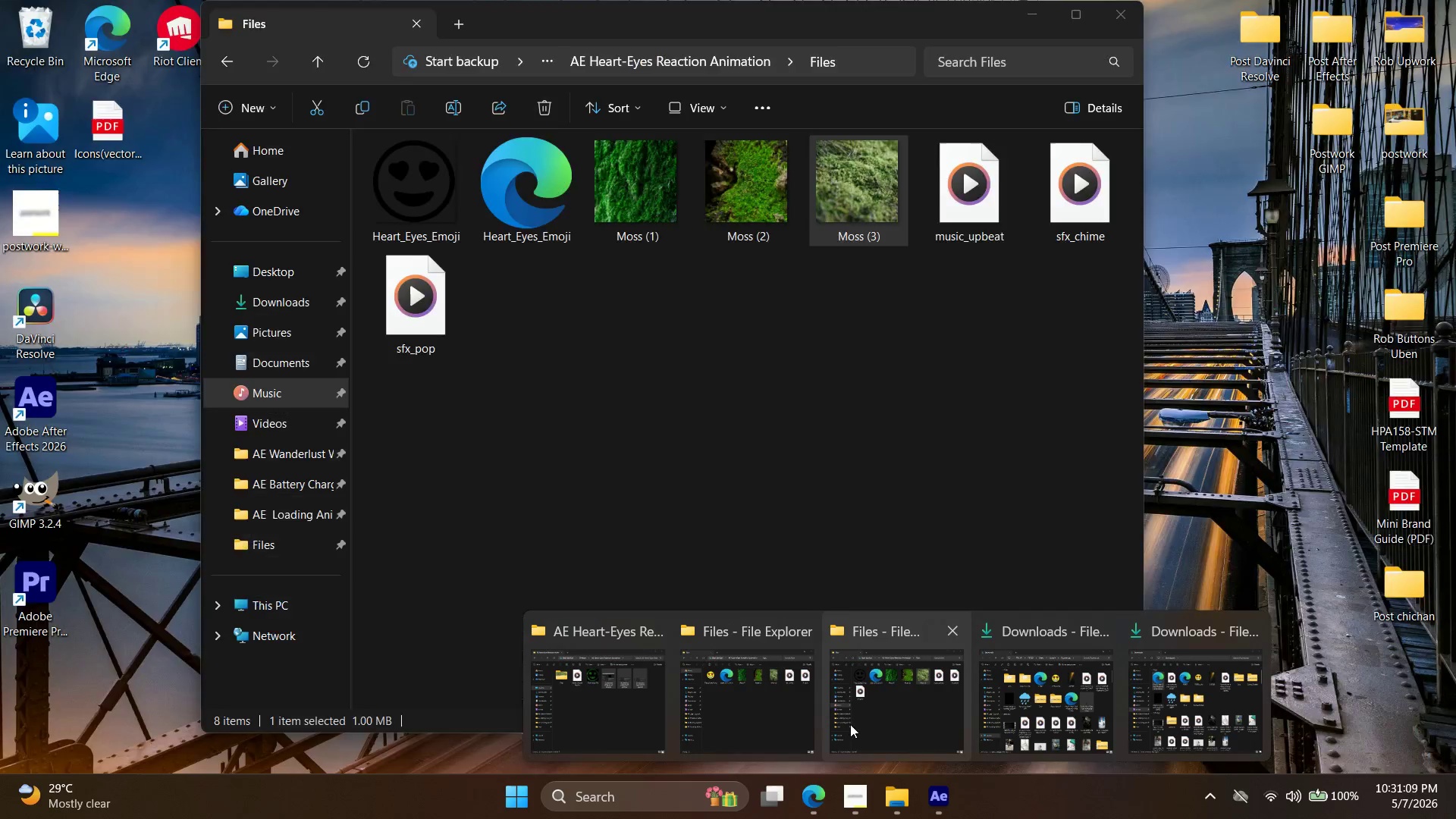 
left_click([896, 736])
 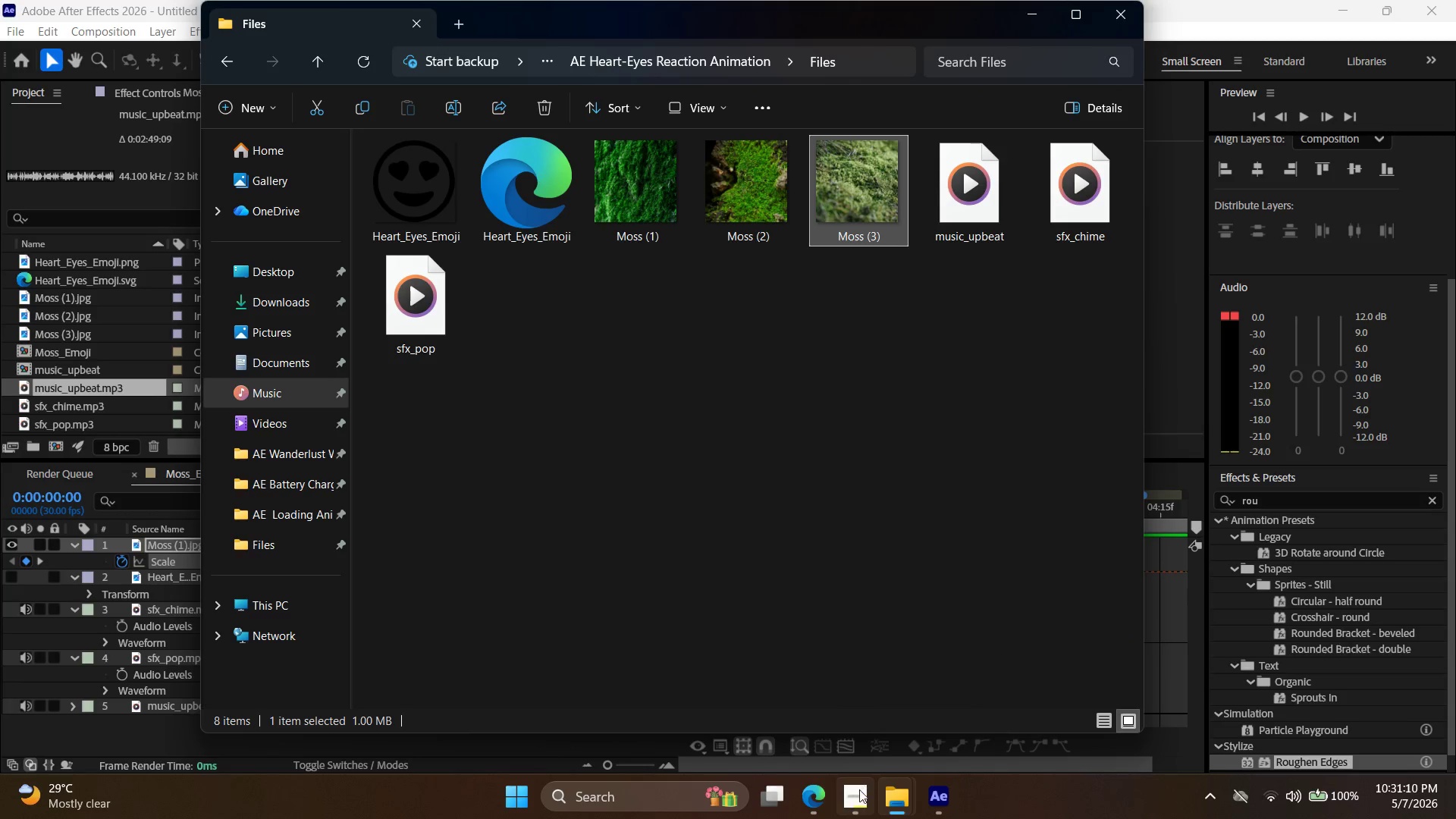 
left_click([897, 814])
 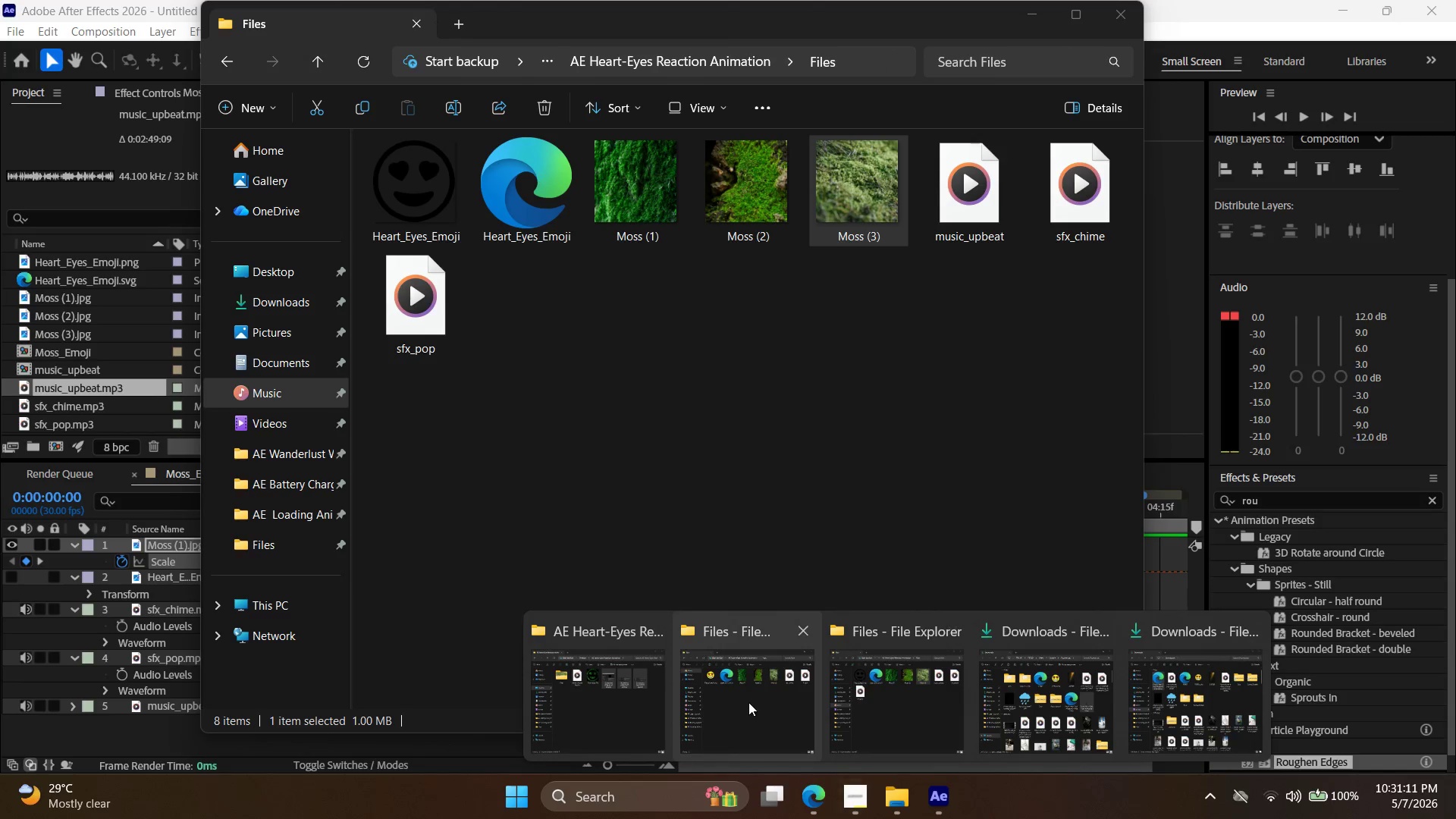 
left_click([622, 703])
 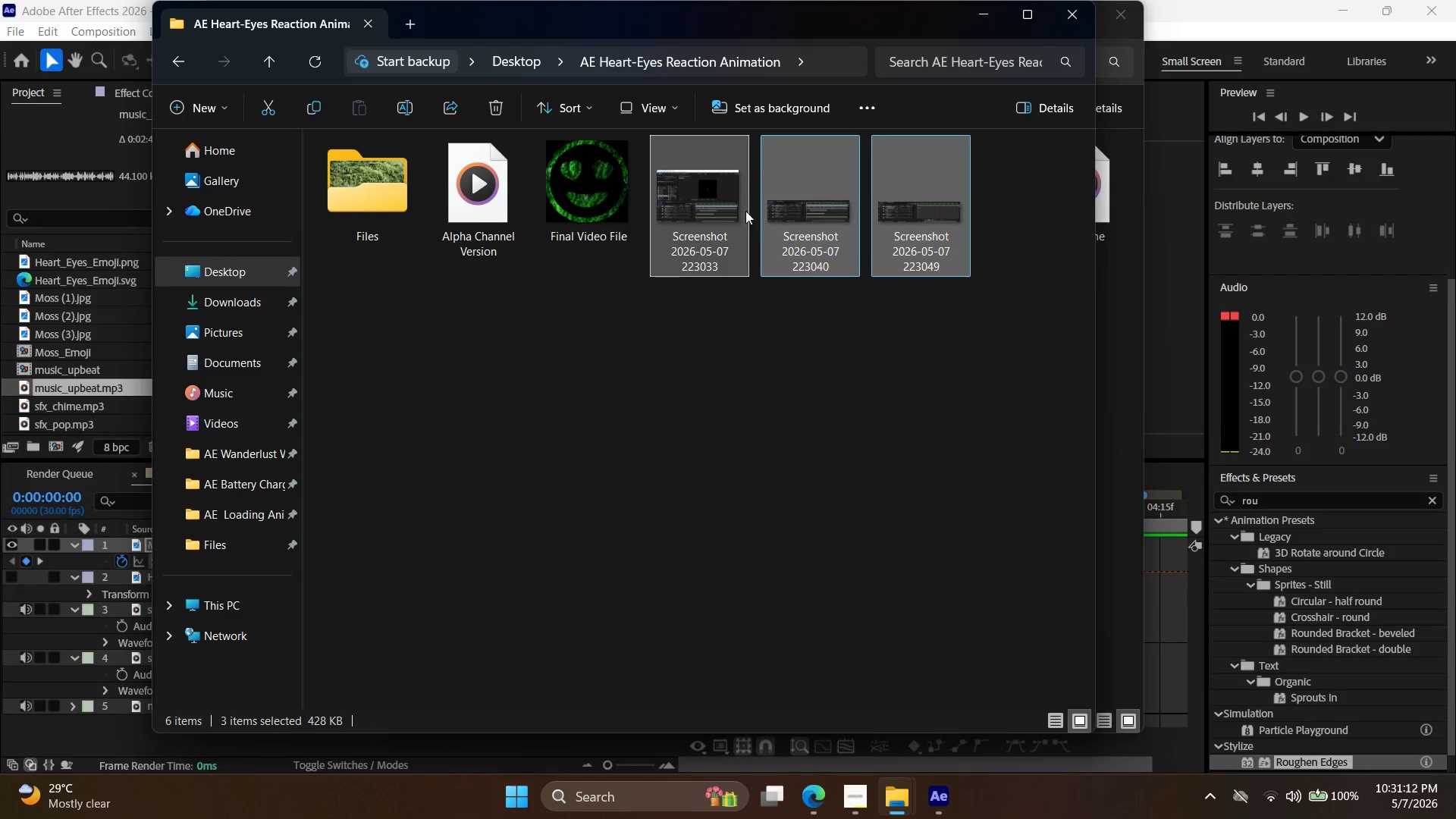 
right_click([725, 209])
 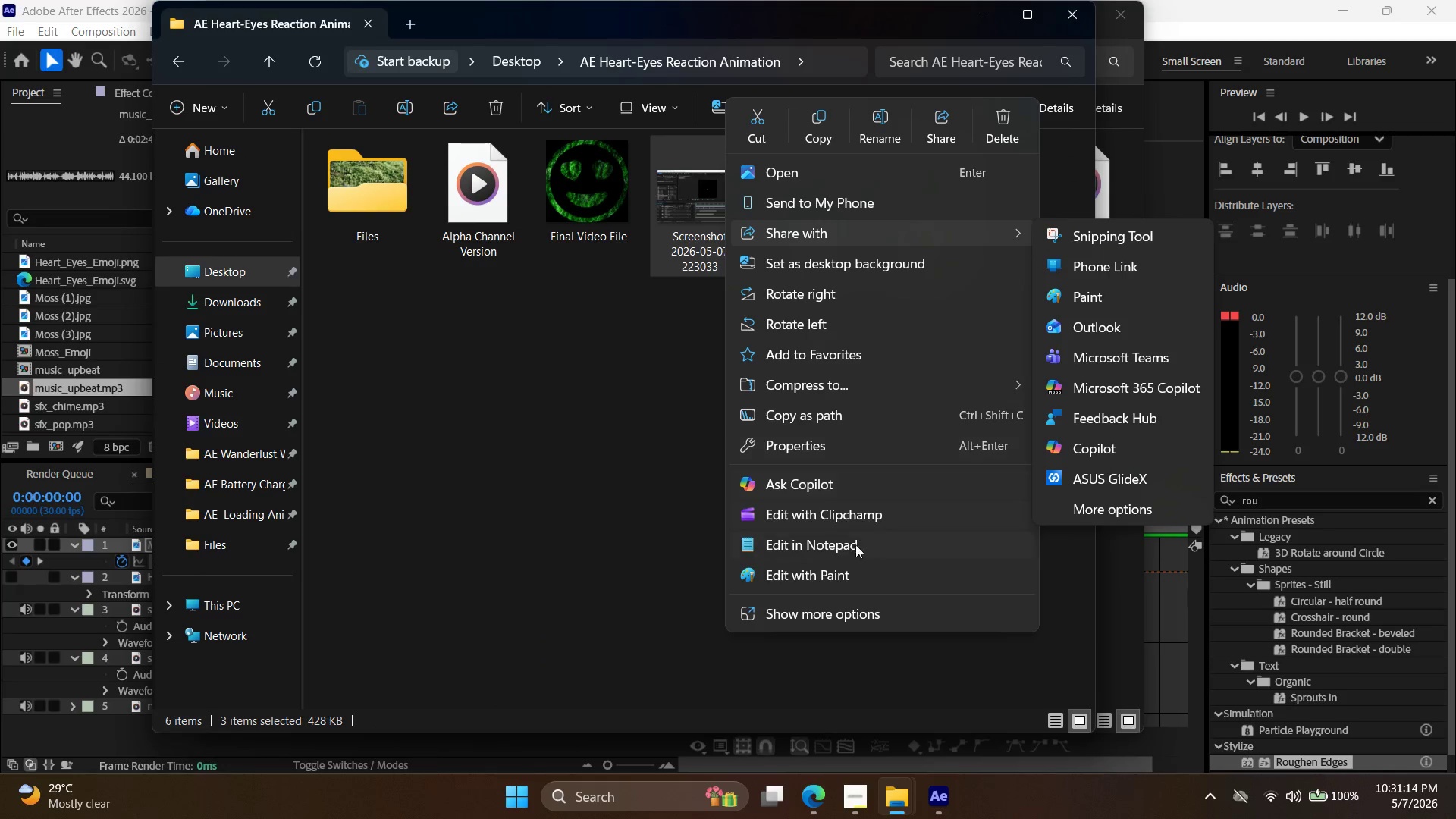 
left_click([880, 117])
 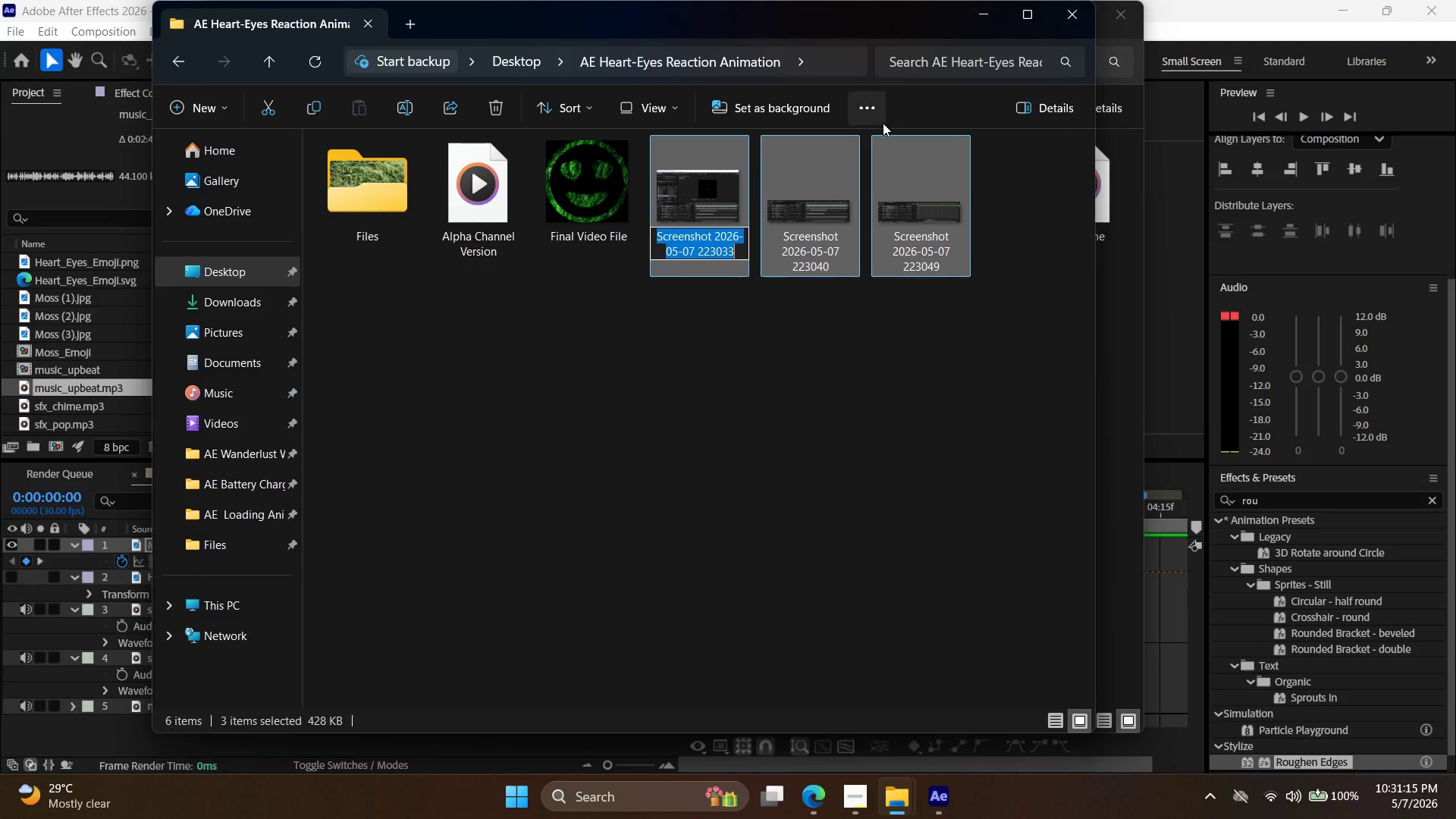 
key(Control+ControlLeft)
 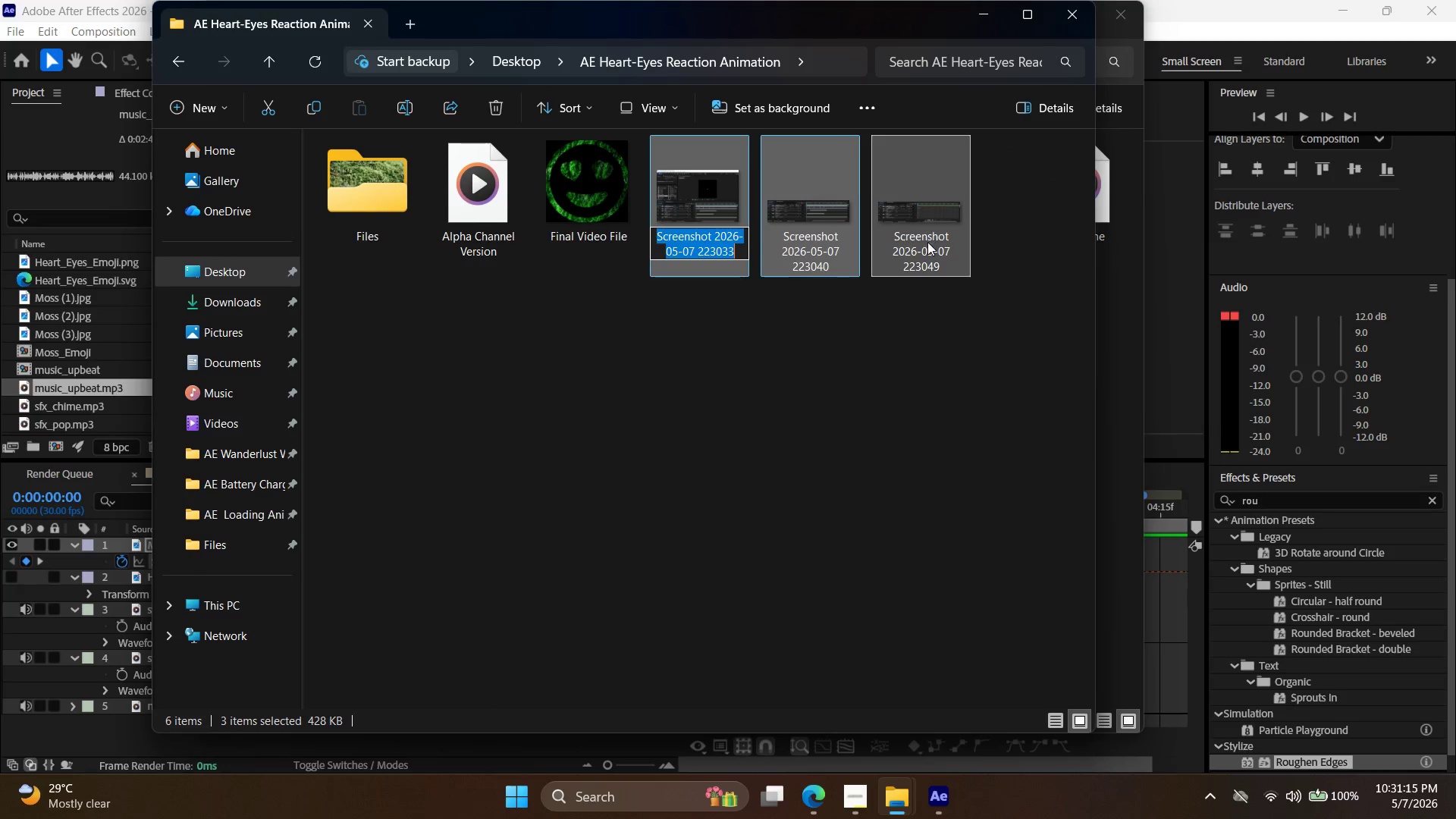 
key(Control+V)
 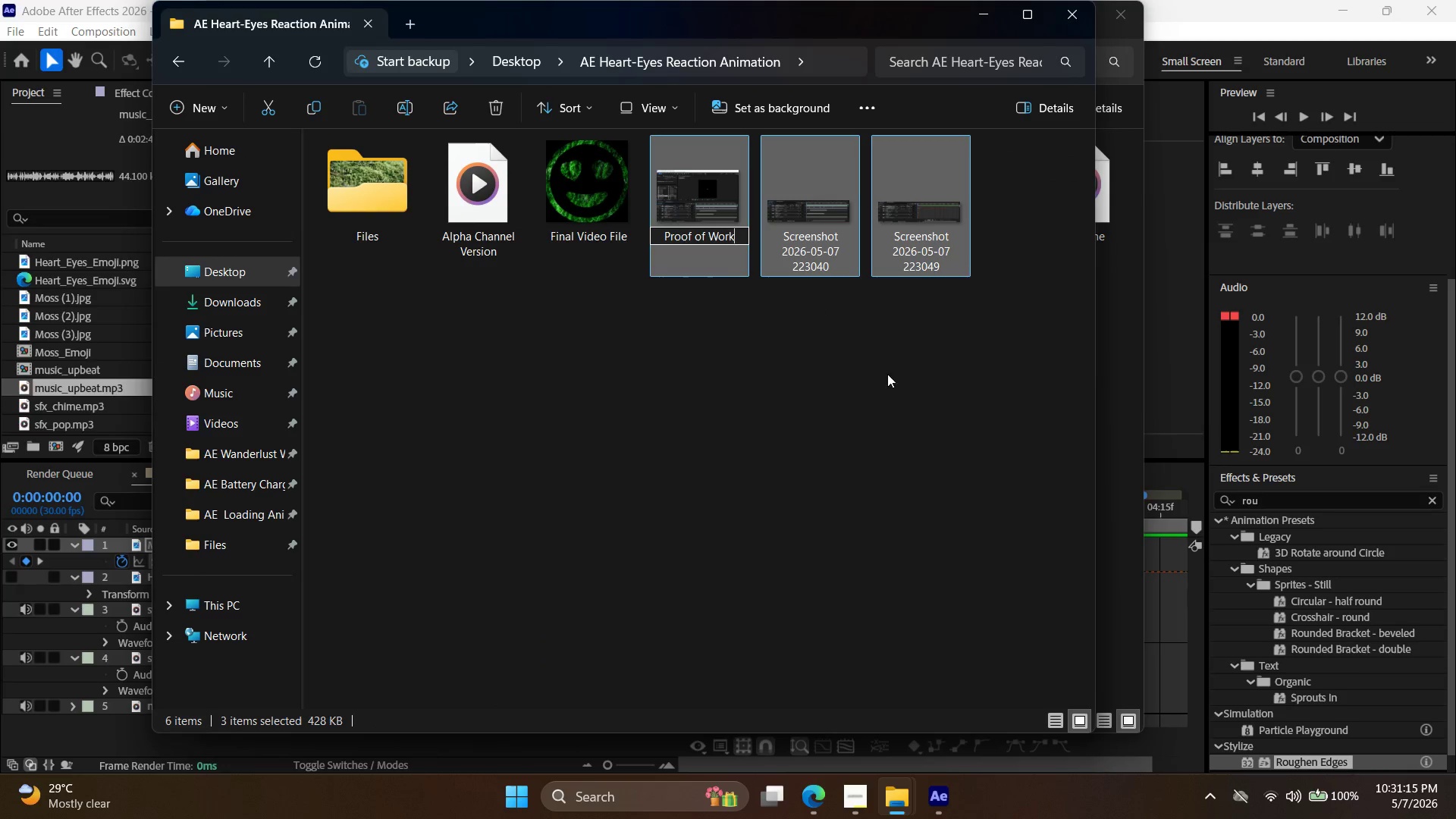 
left_click([851, 438])
 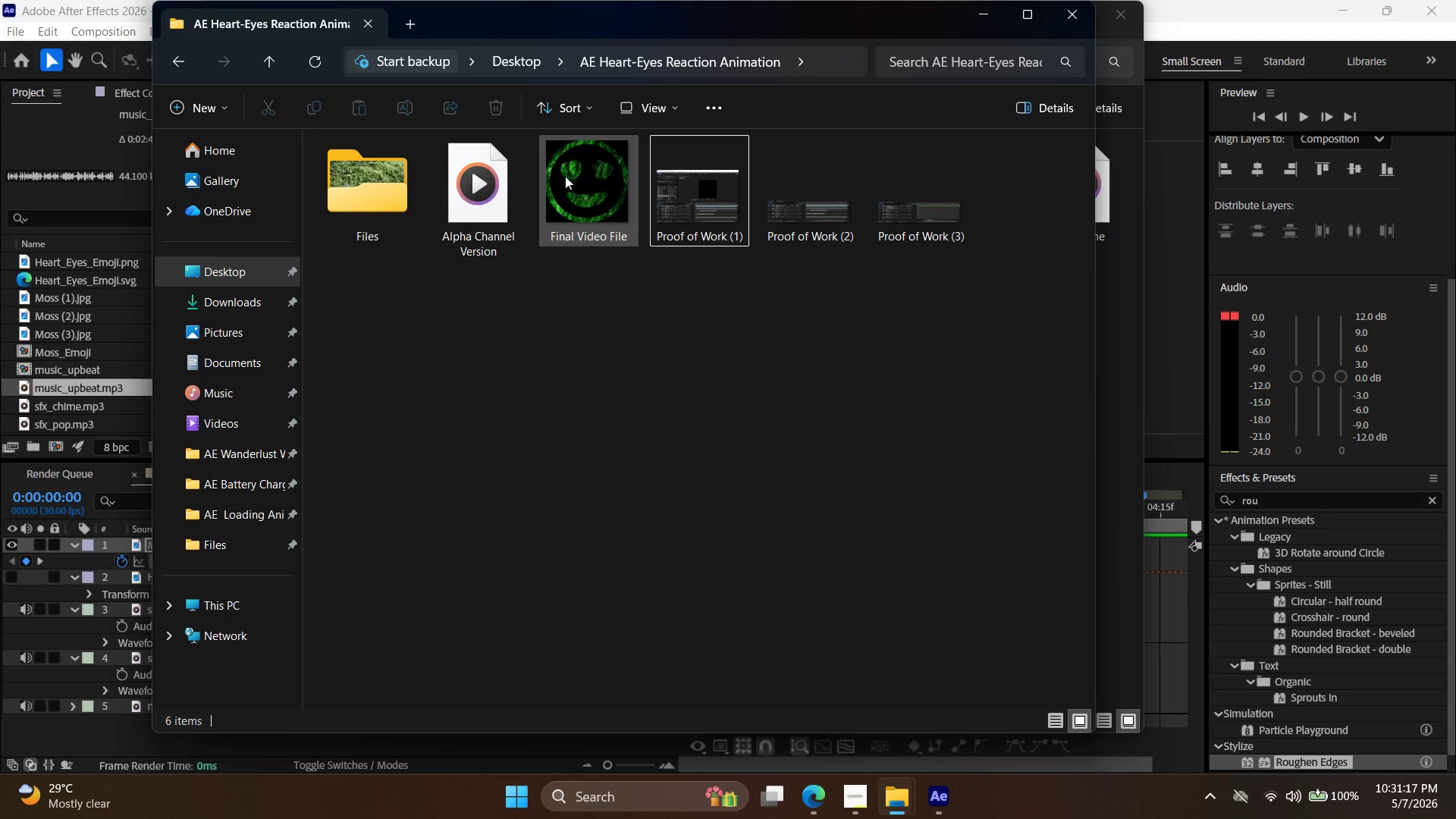 
double_click([558, 177])
 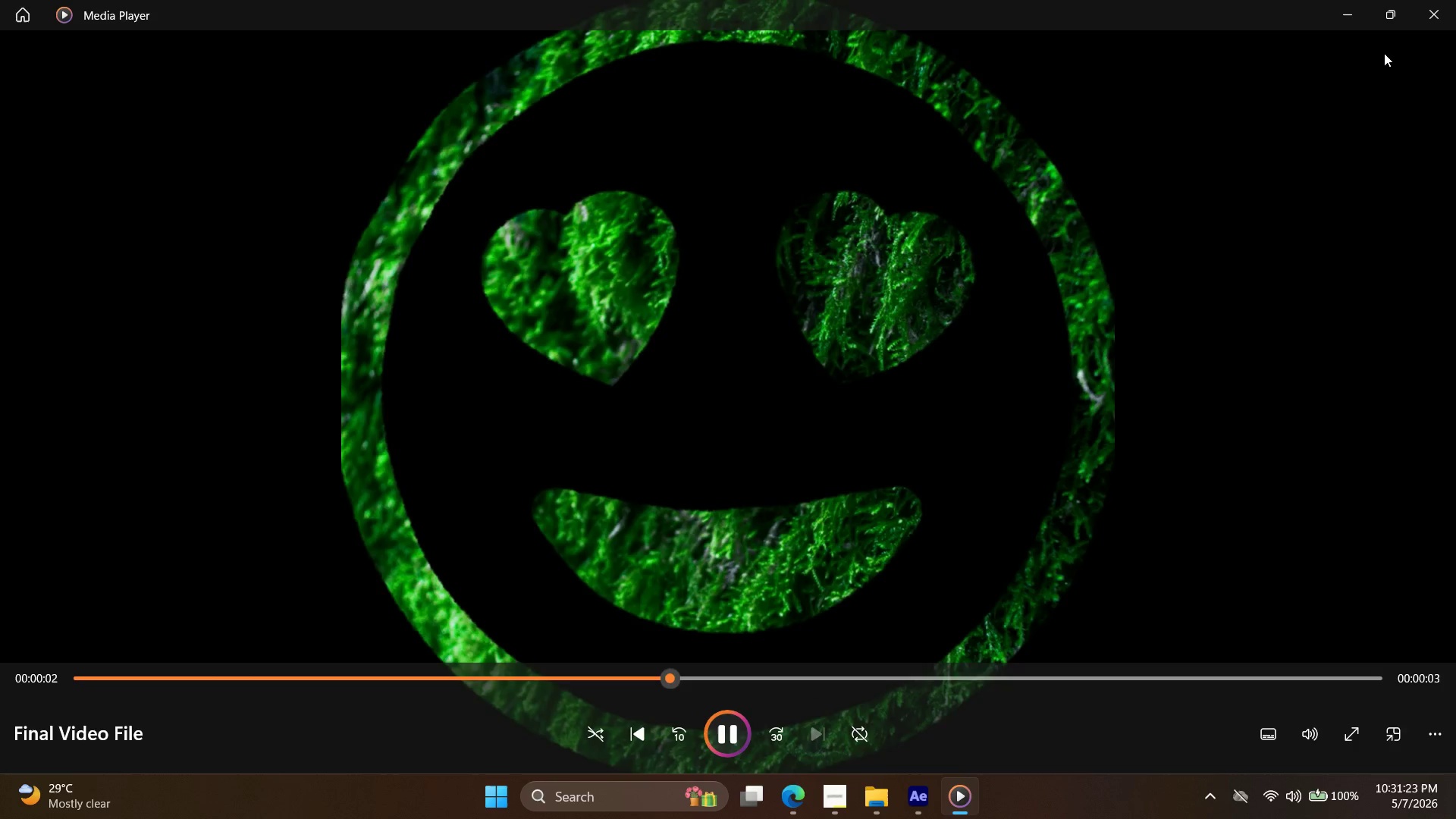 
wait(7.27)
 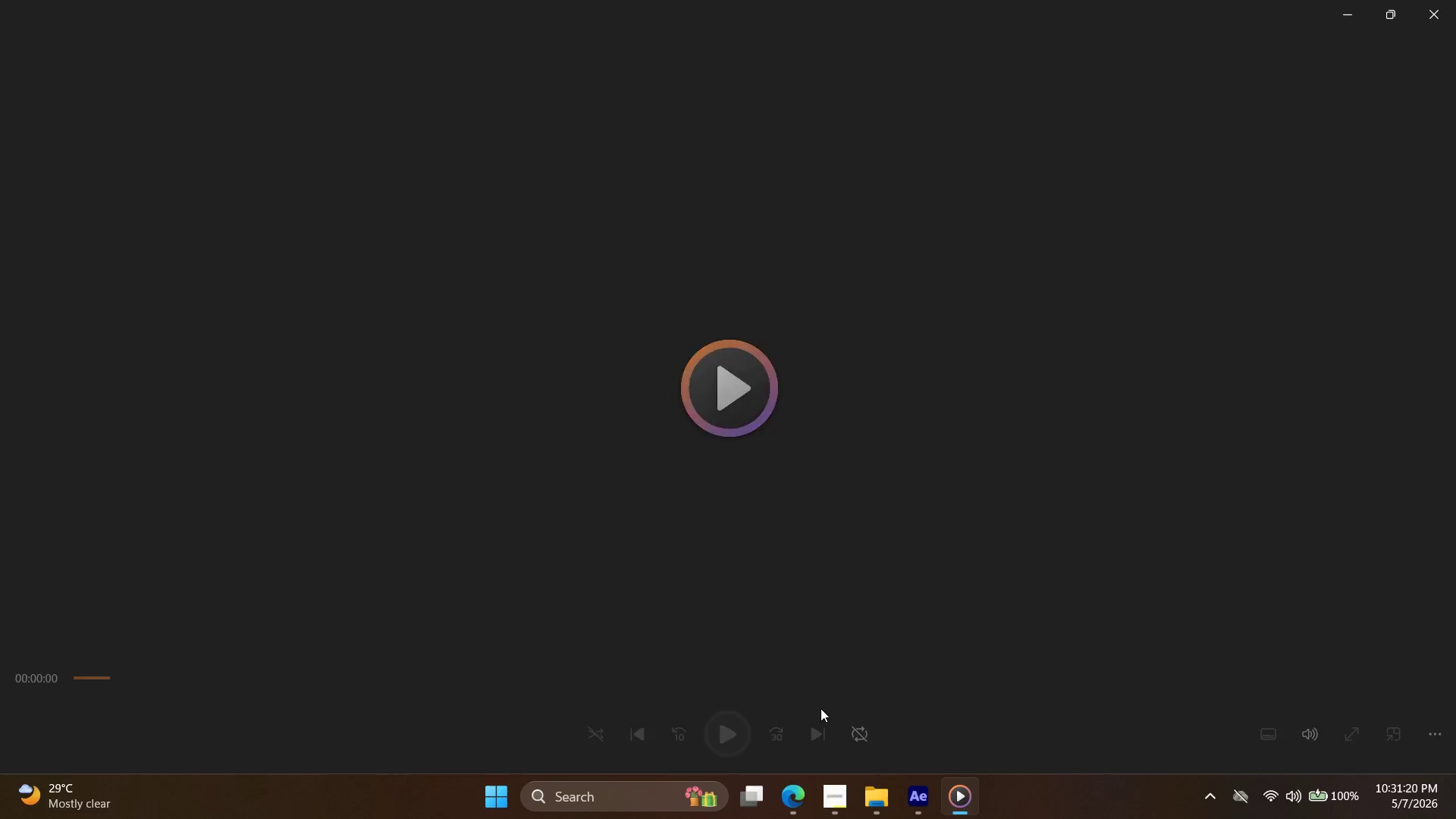 
left_click([1436, 13])
 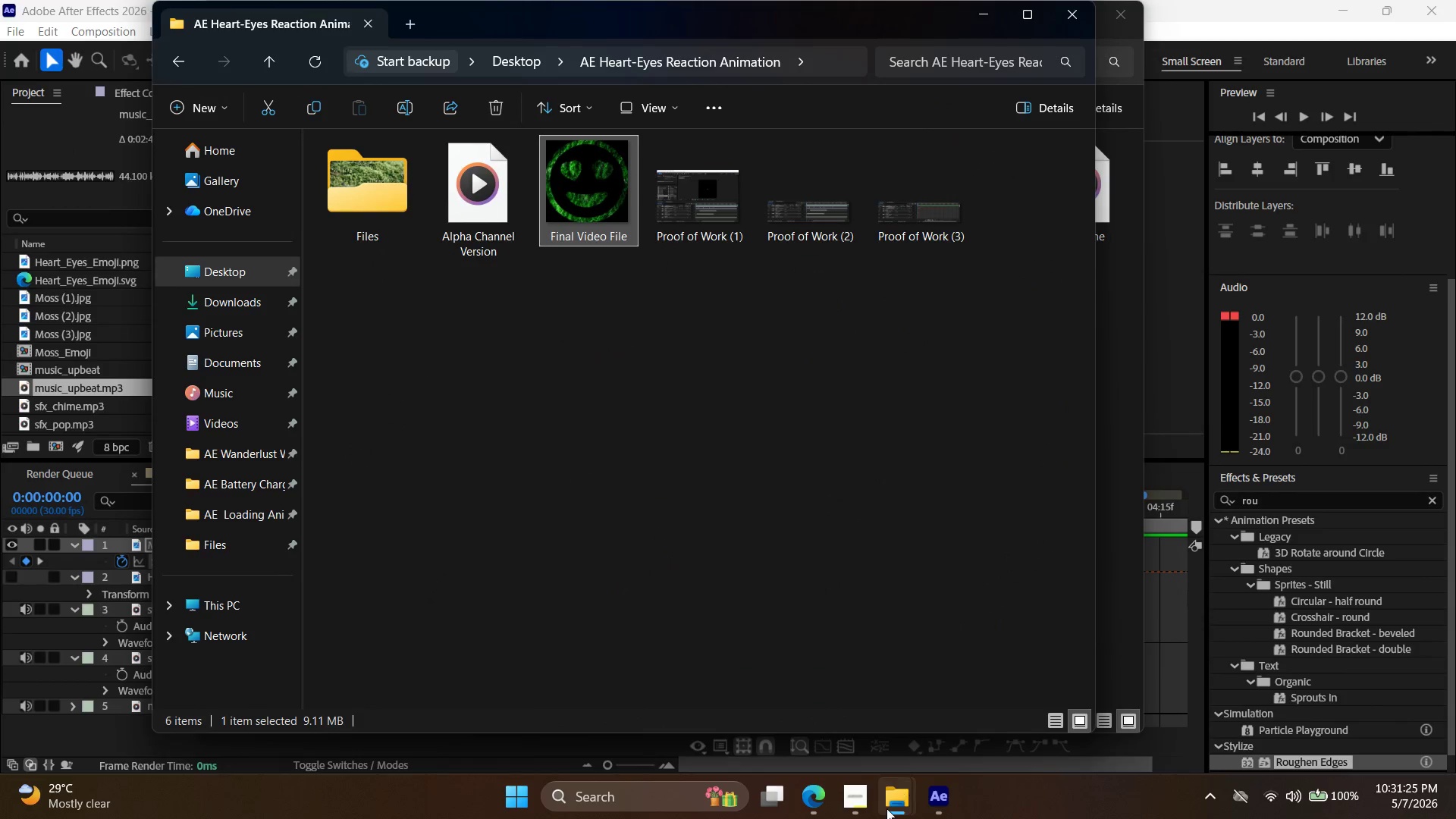 
left_click([928, 804])
 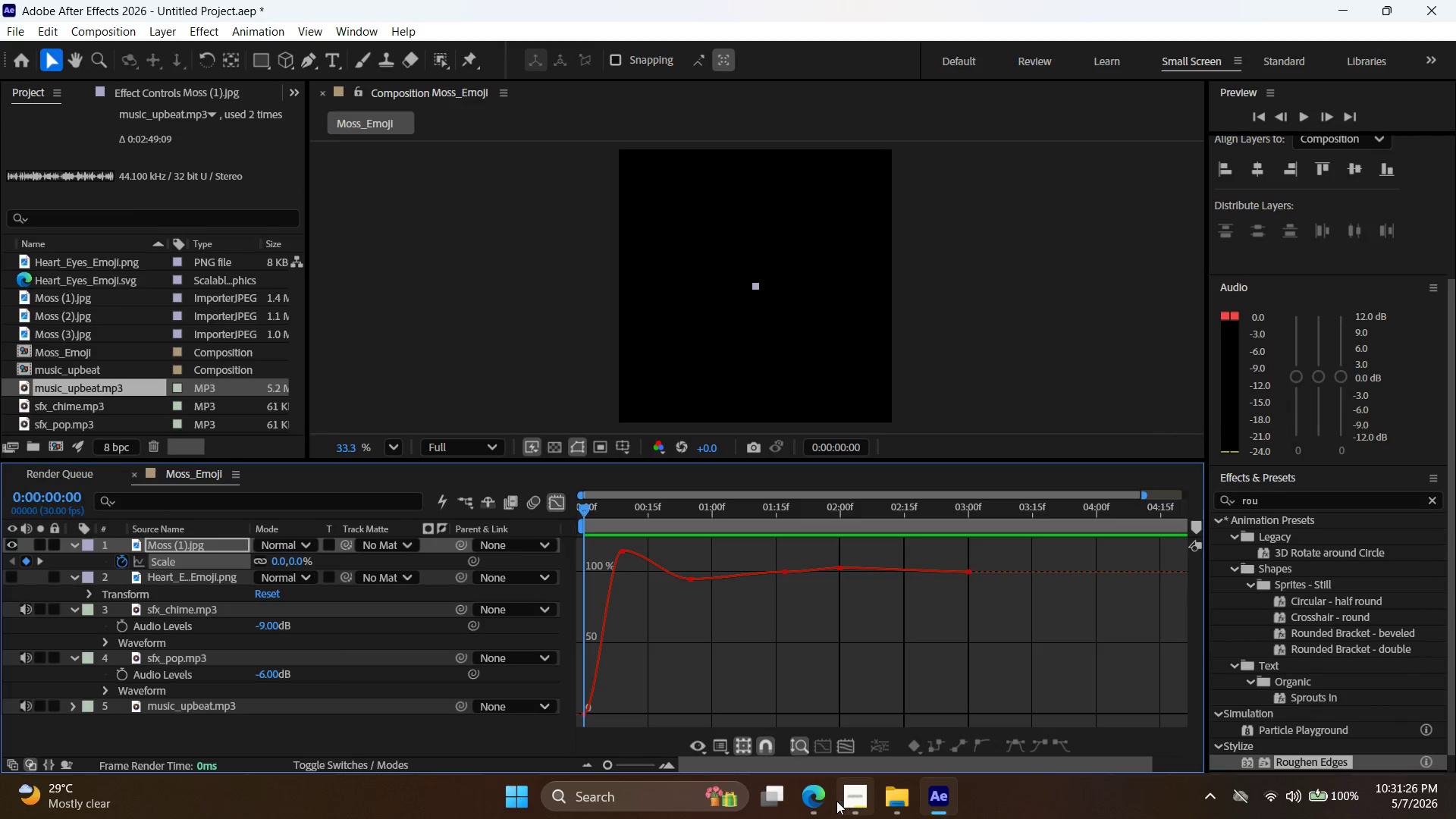 
left_click([830, 801])
 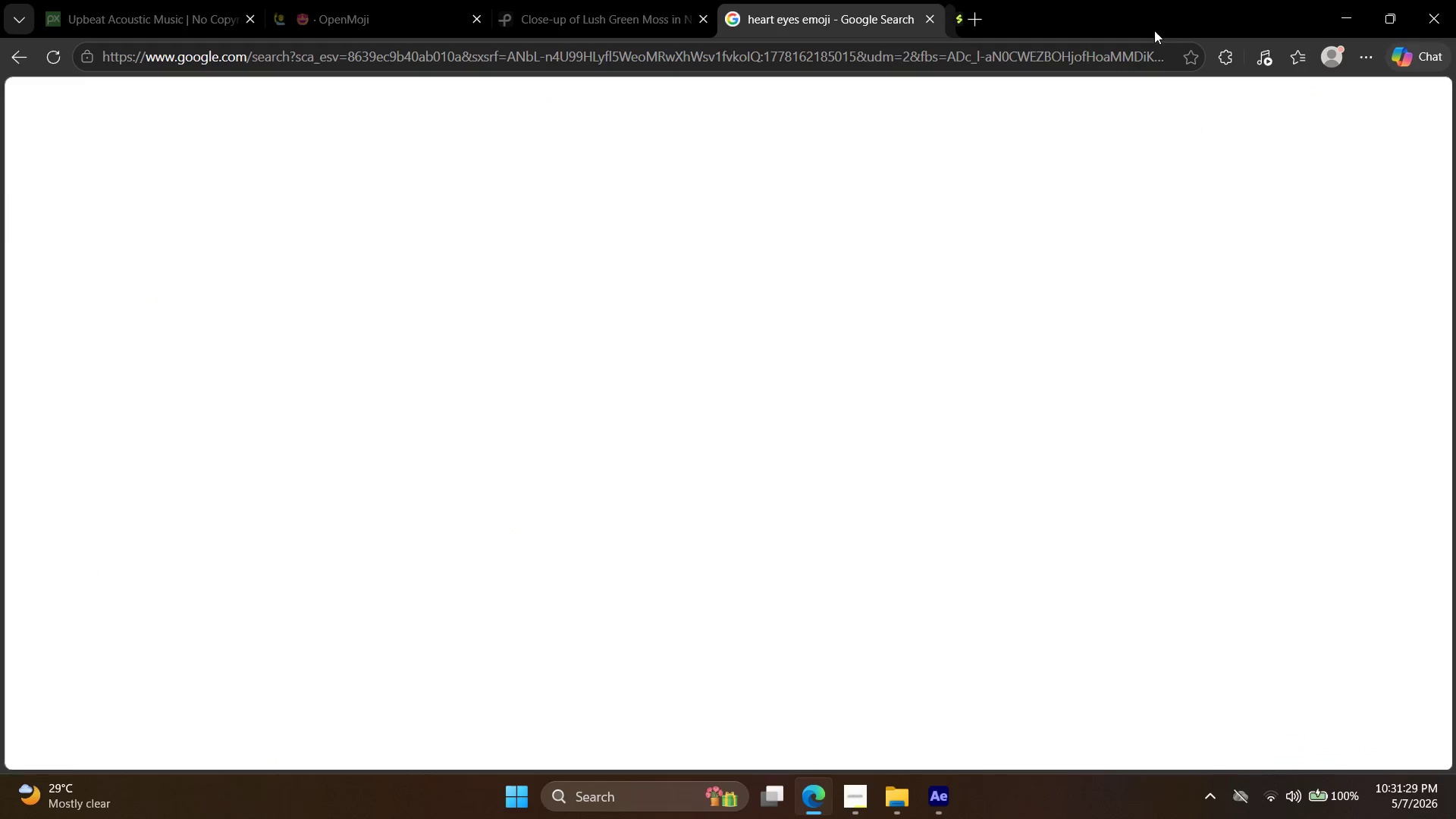 
left_click([937, 814])